 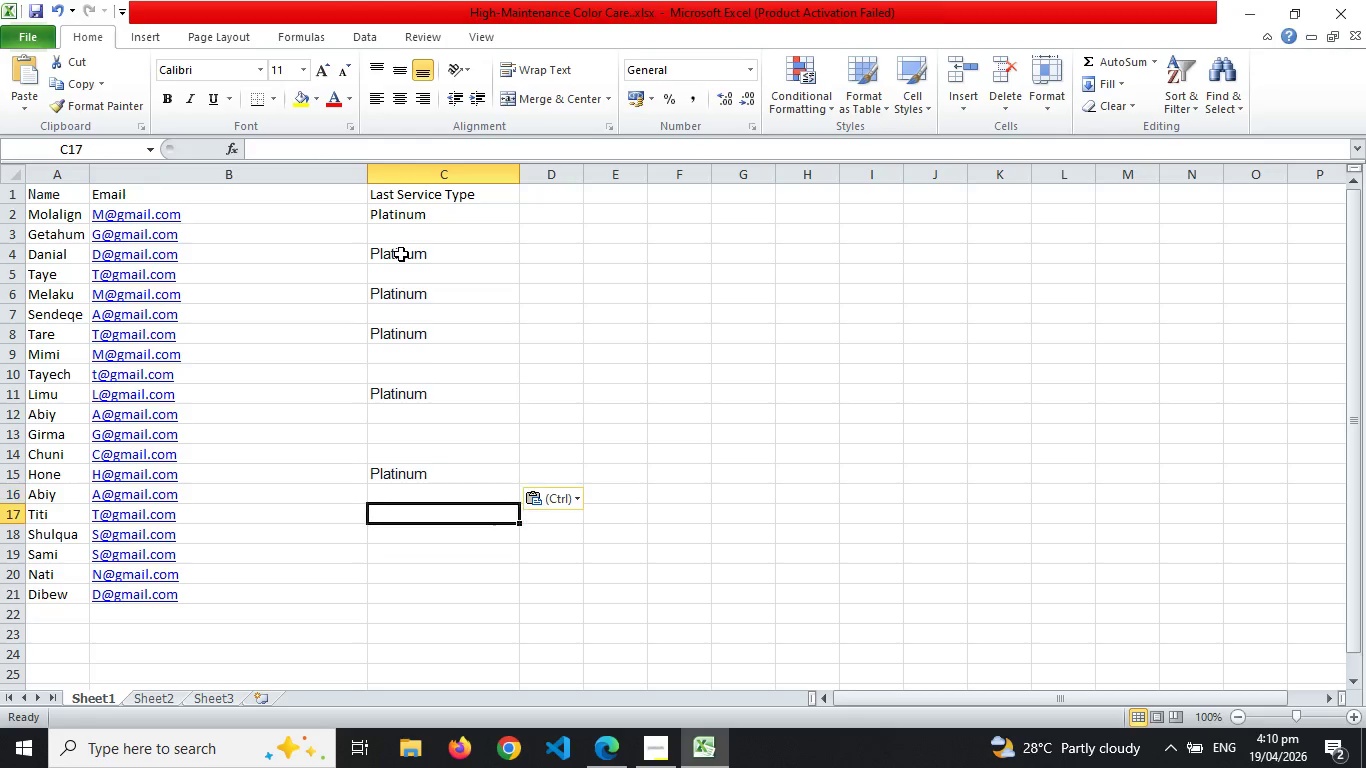 
key(Enter)
 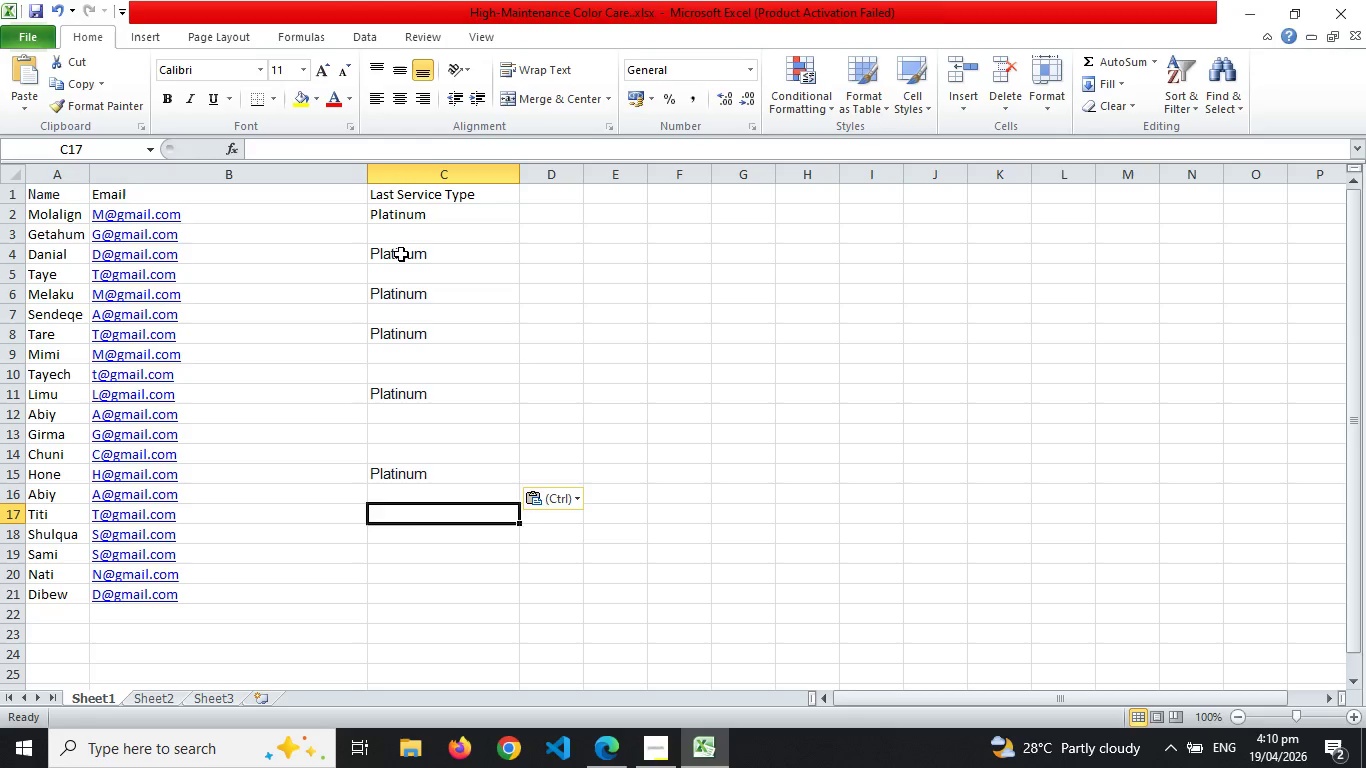 
key(Control+V)
 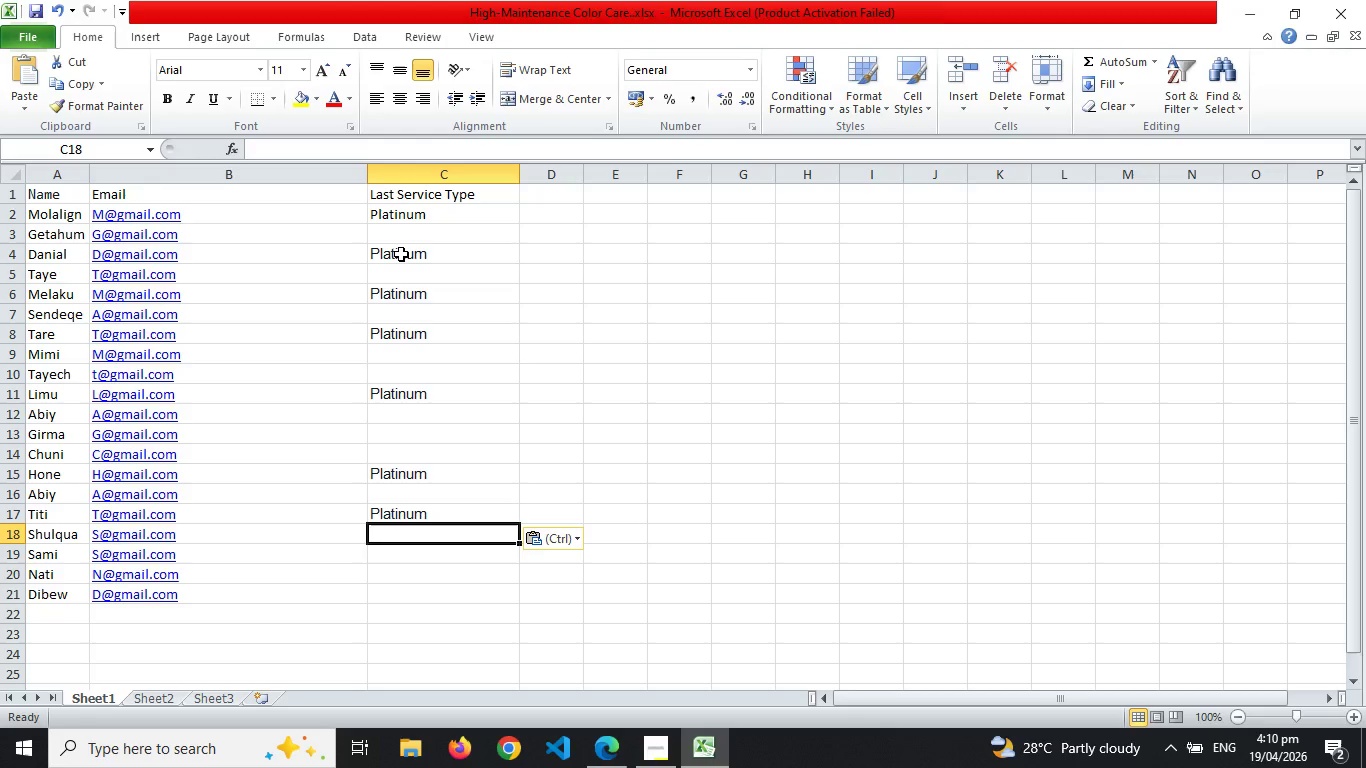 
key(Enter)
 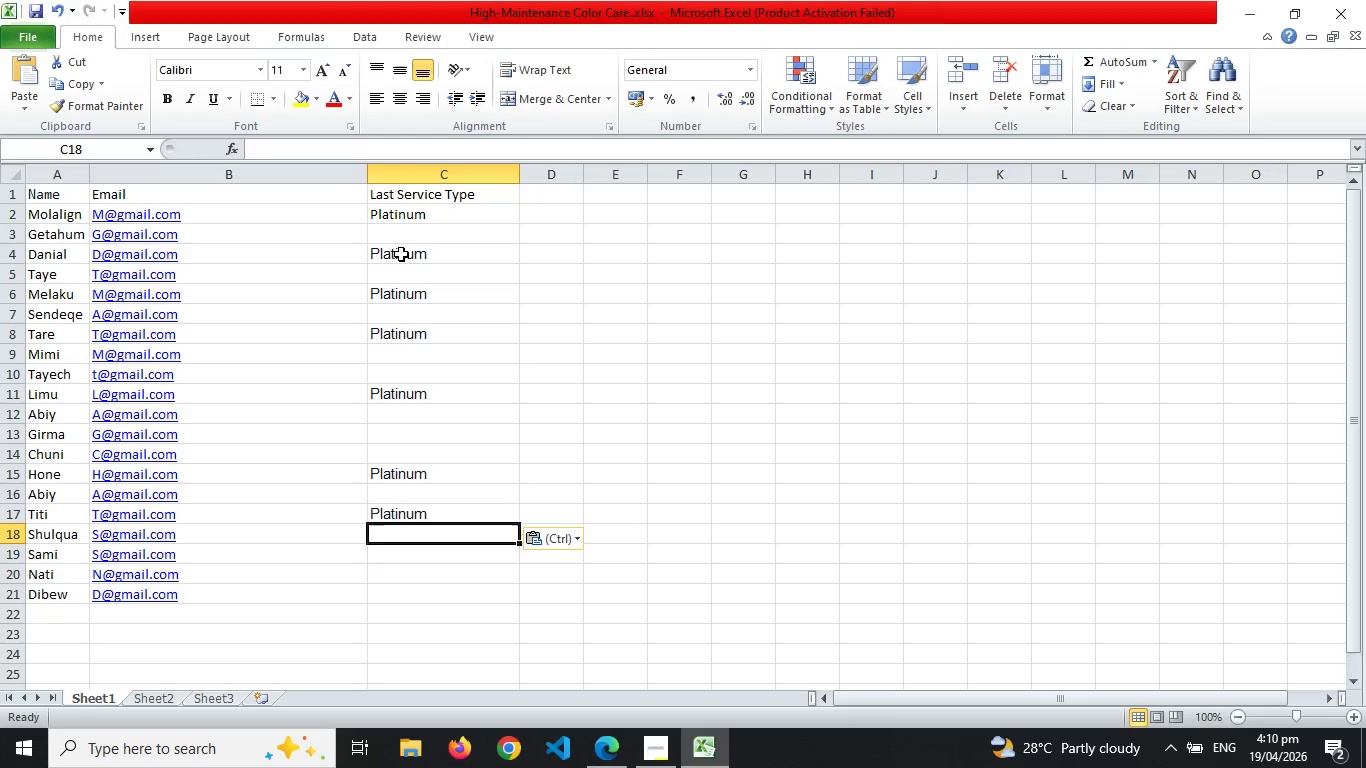 
key(Enter)
 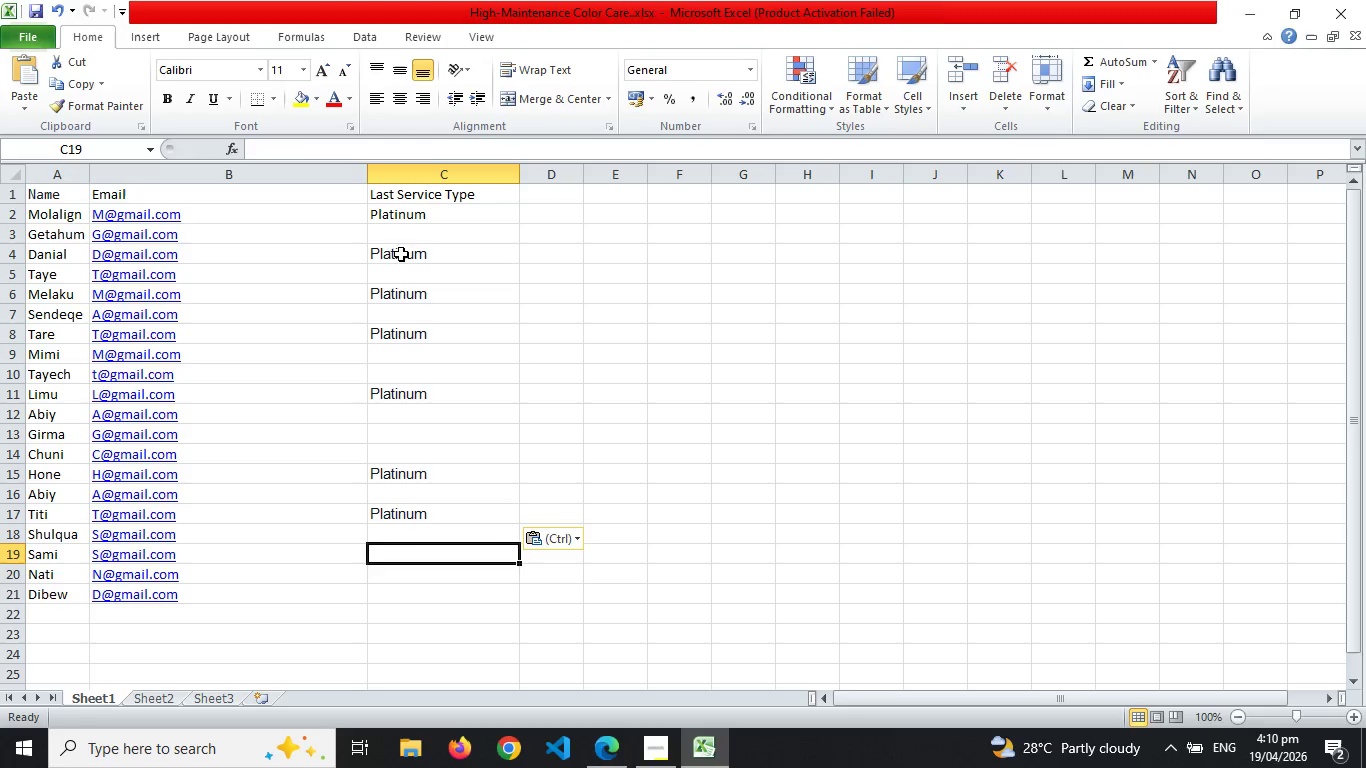 
key(Control+ControlLeft)
 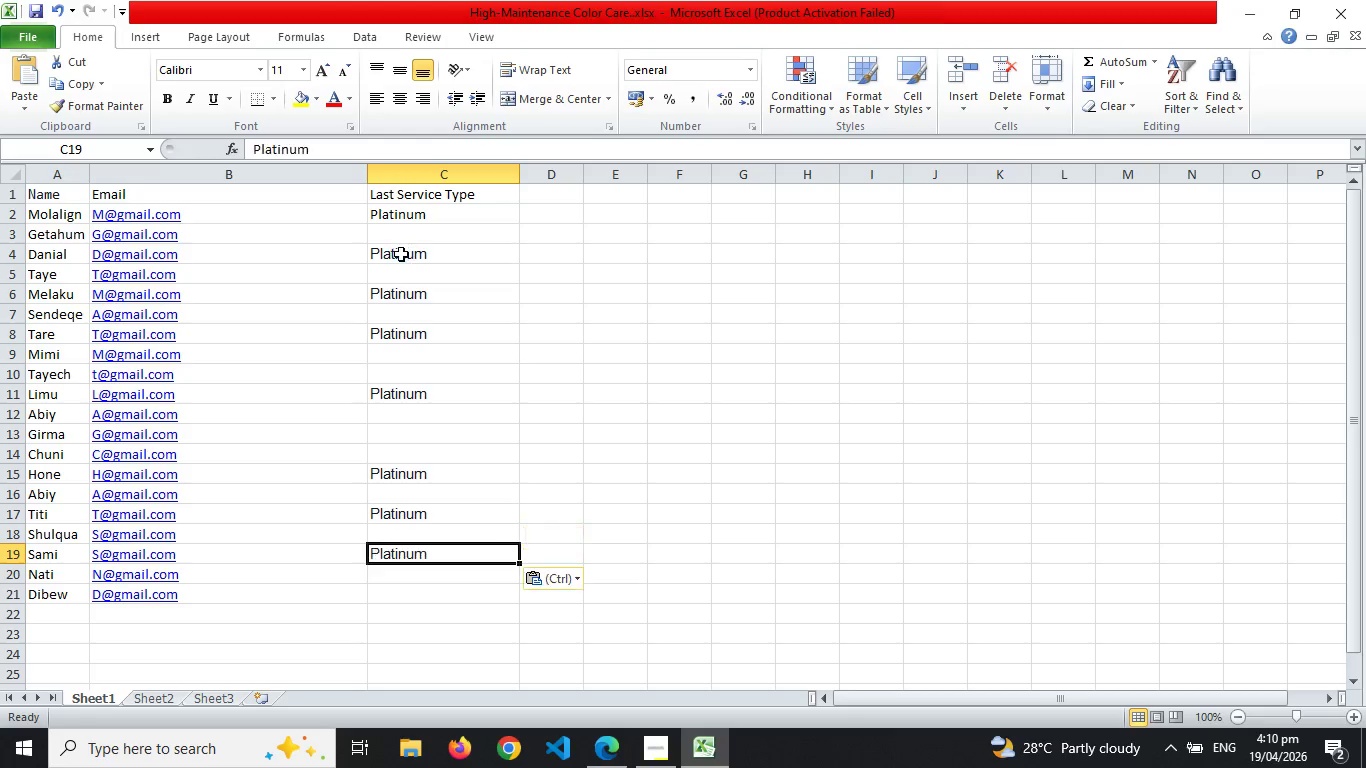 
key(Control+V)
 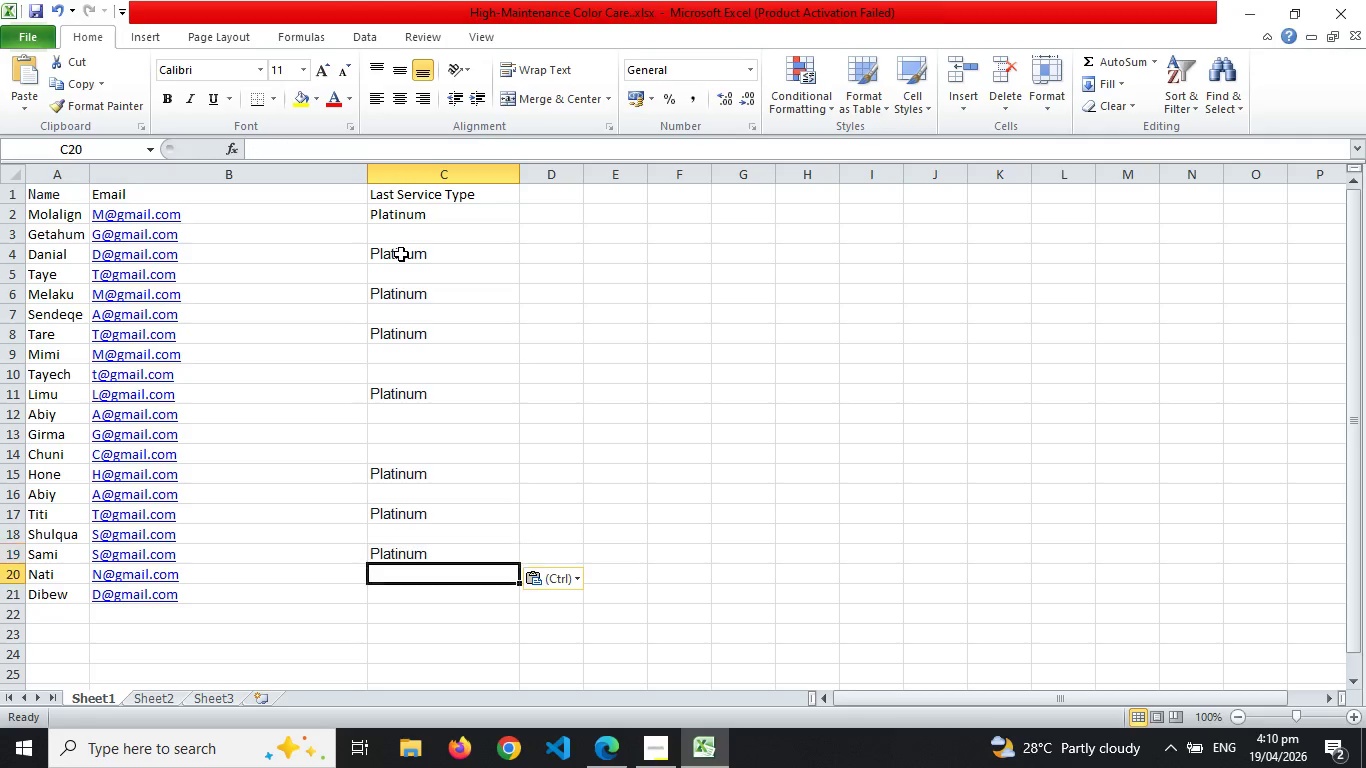 
key(Enter)
 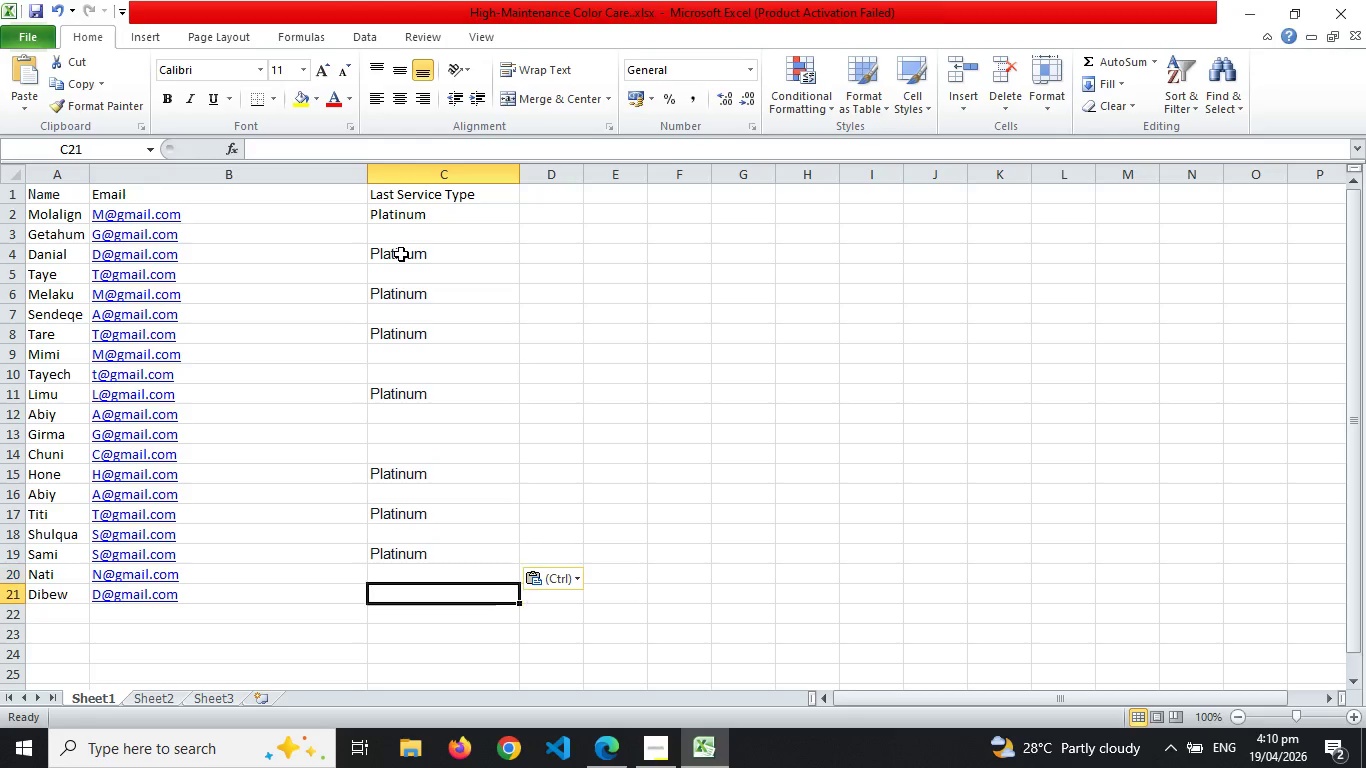 
key(Enter)
 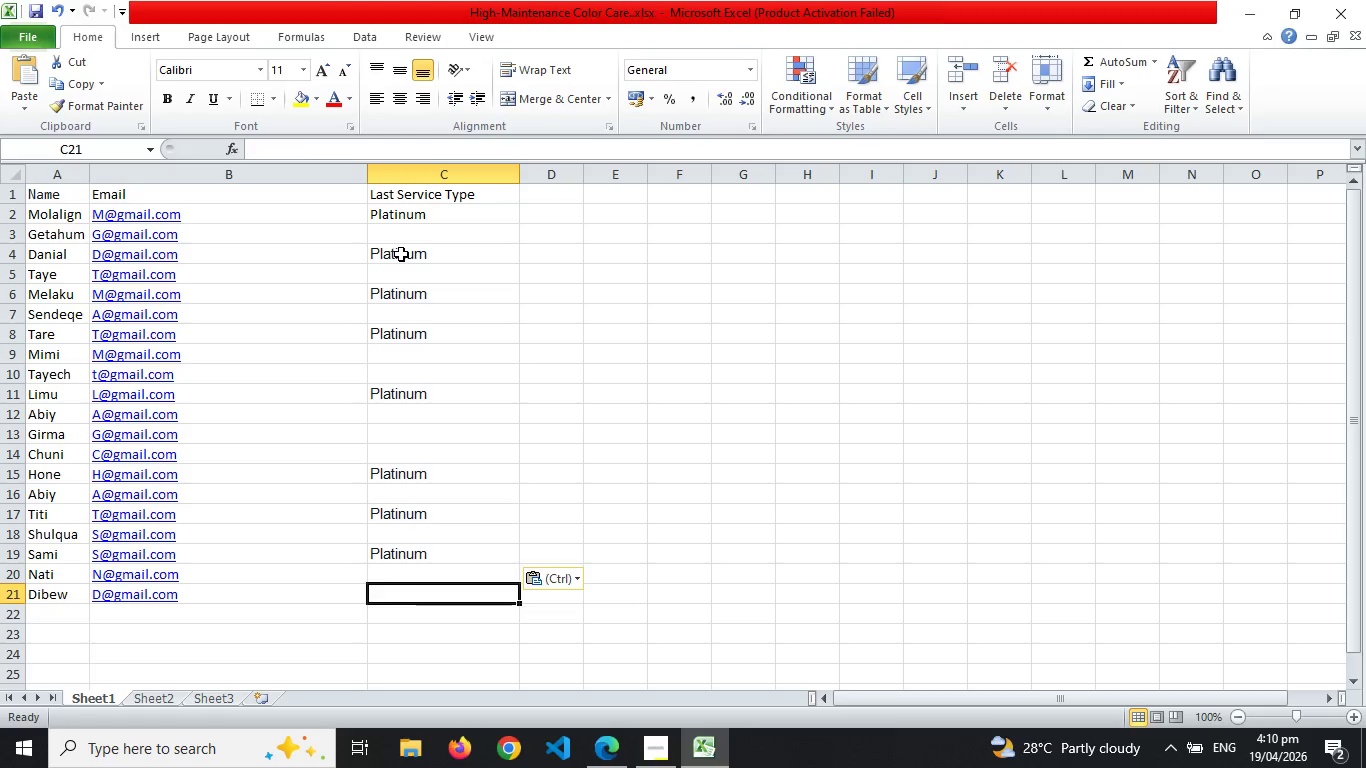 
key(Control+ControlLeft)
 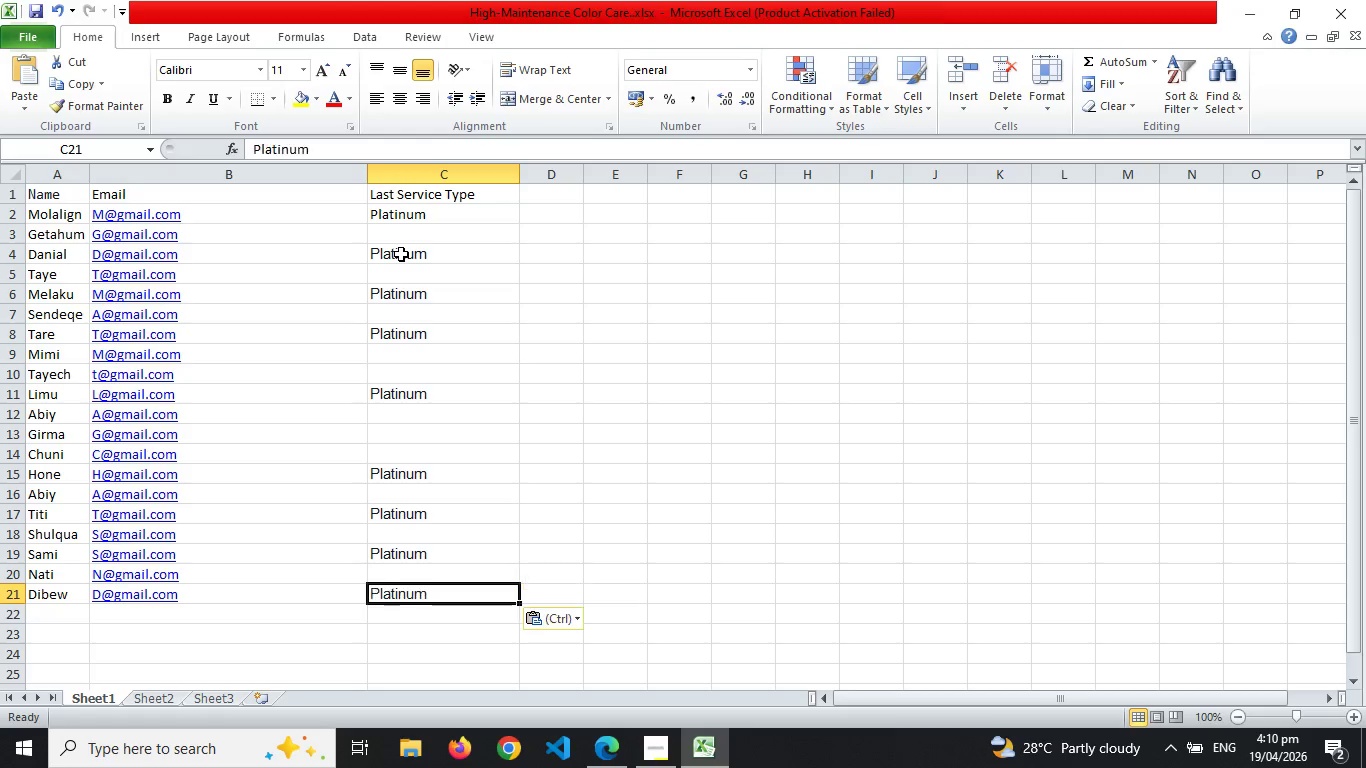 
key(Control+V)
 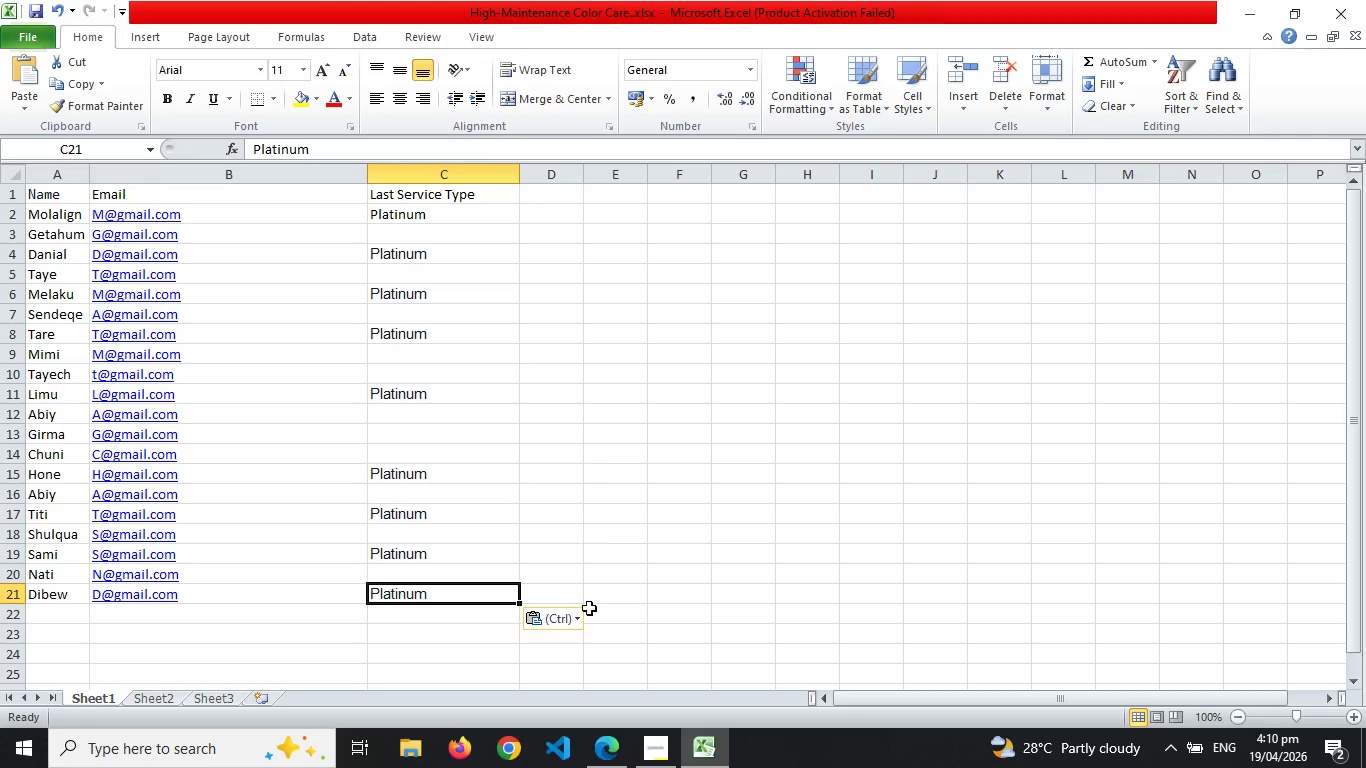 
left_click([660, 767])